 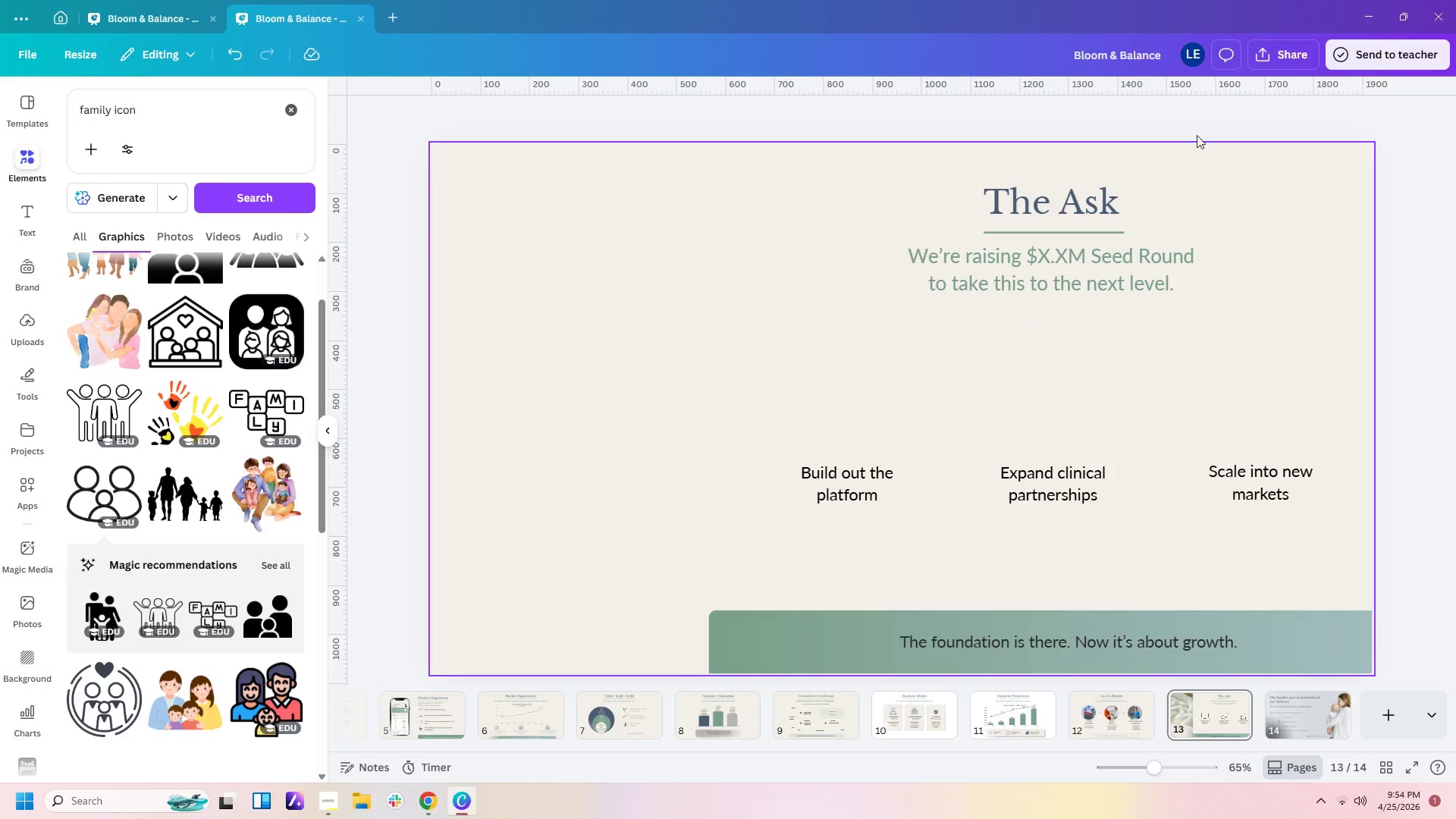 
left_click([1165, 60])
 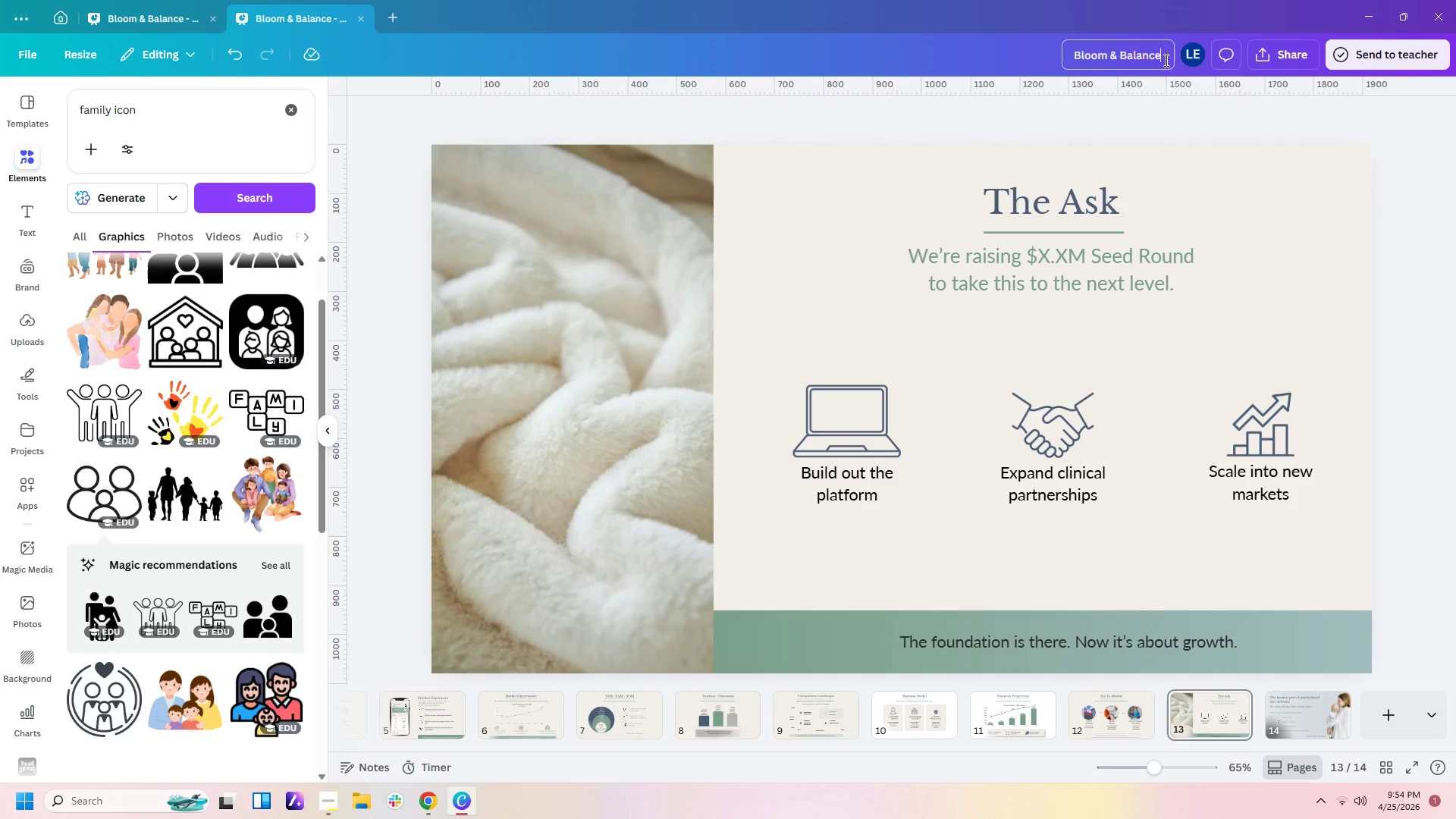 
left_click_drag(start_coordinate=[1165, 60], to_coordinate=[967, 34])
 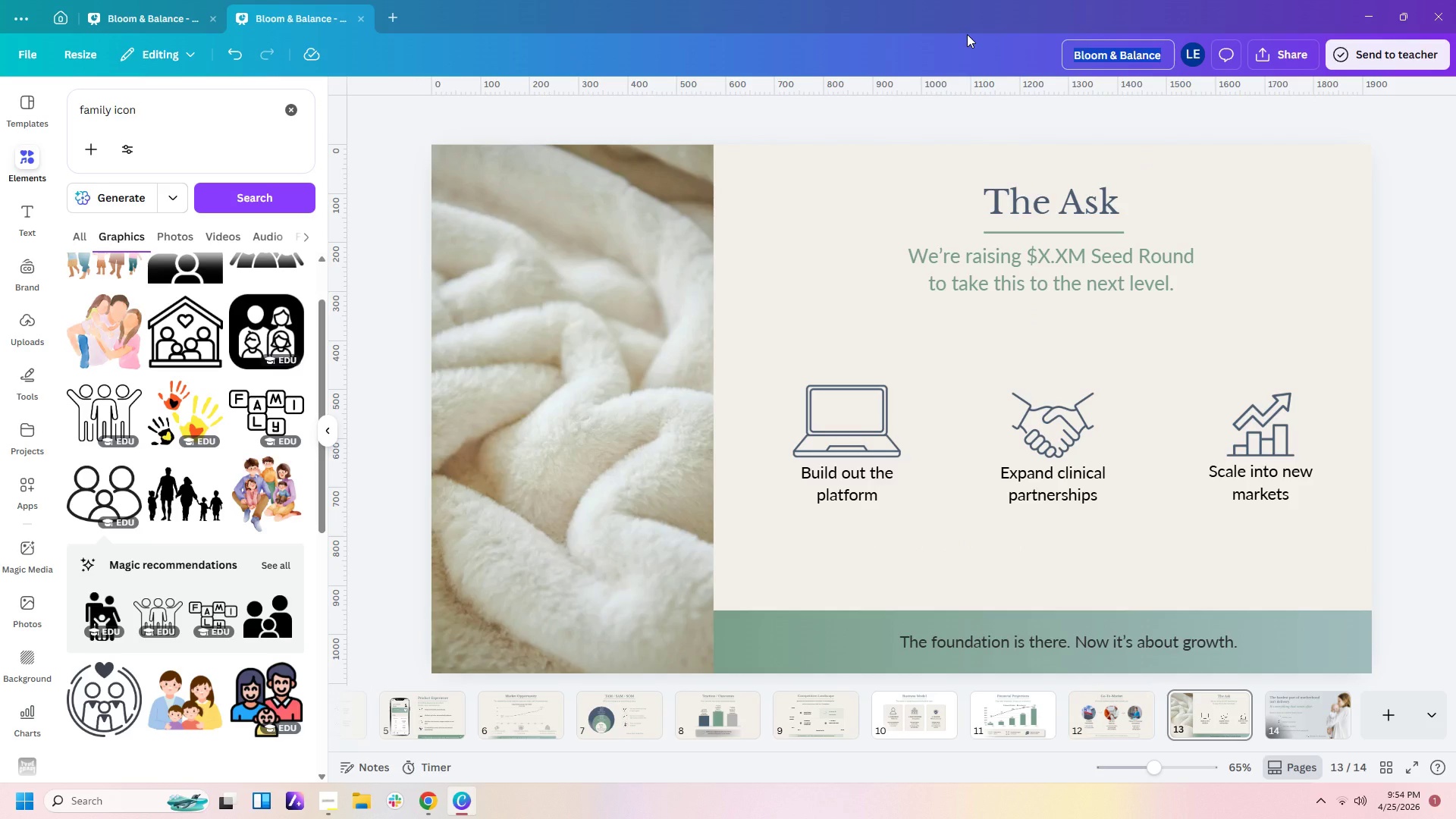 
key(Control+V)
 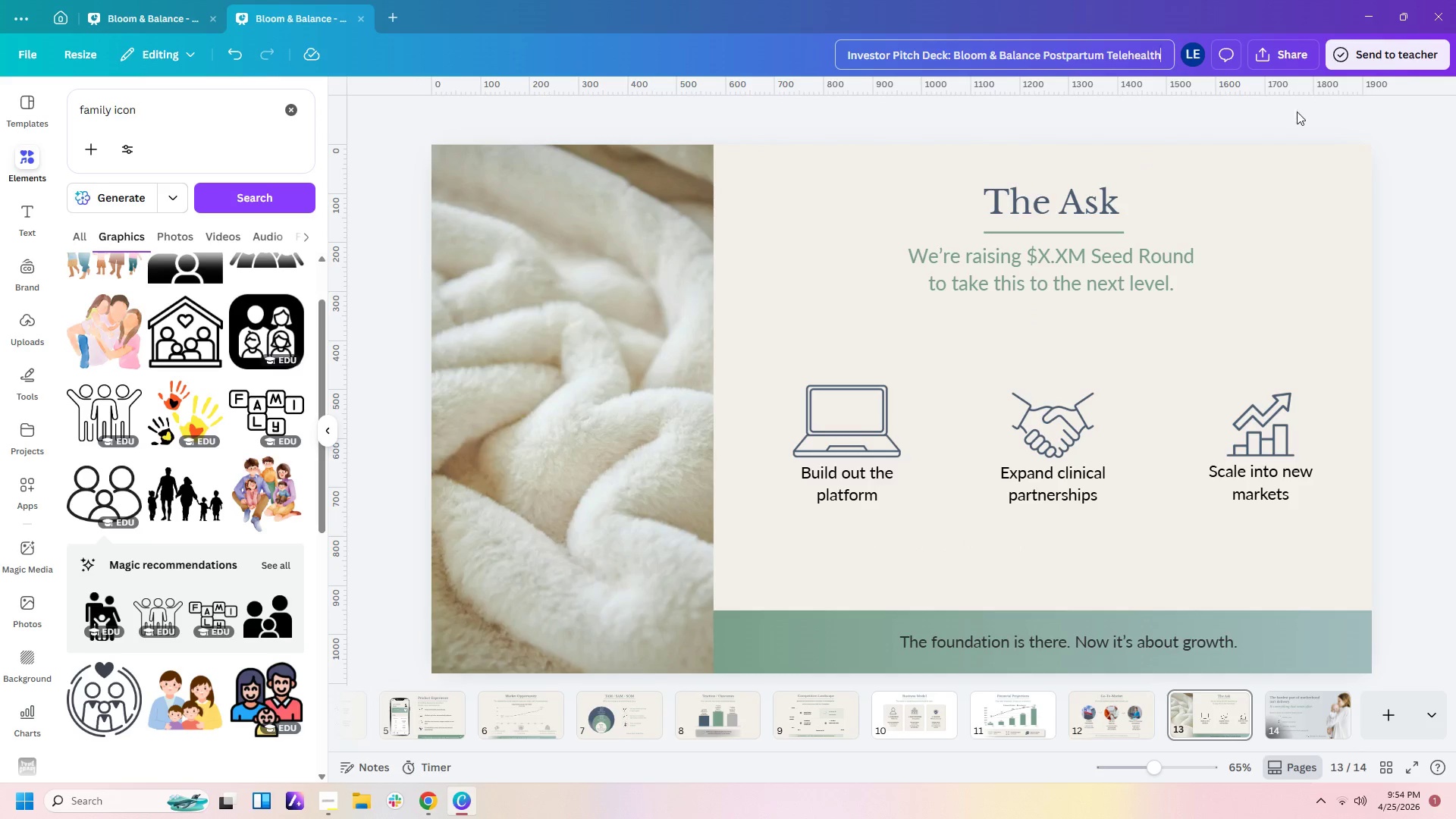 
double_click([1412, 208])
 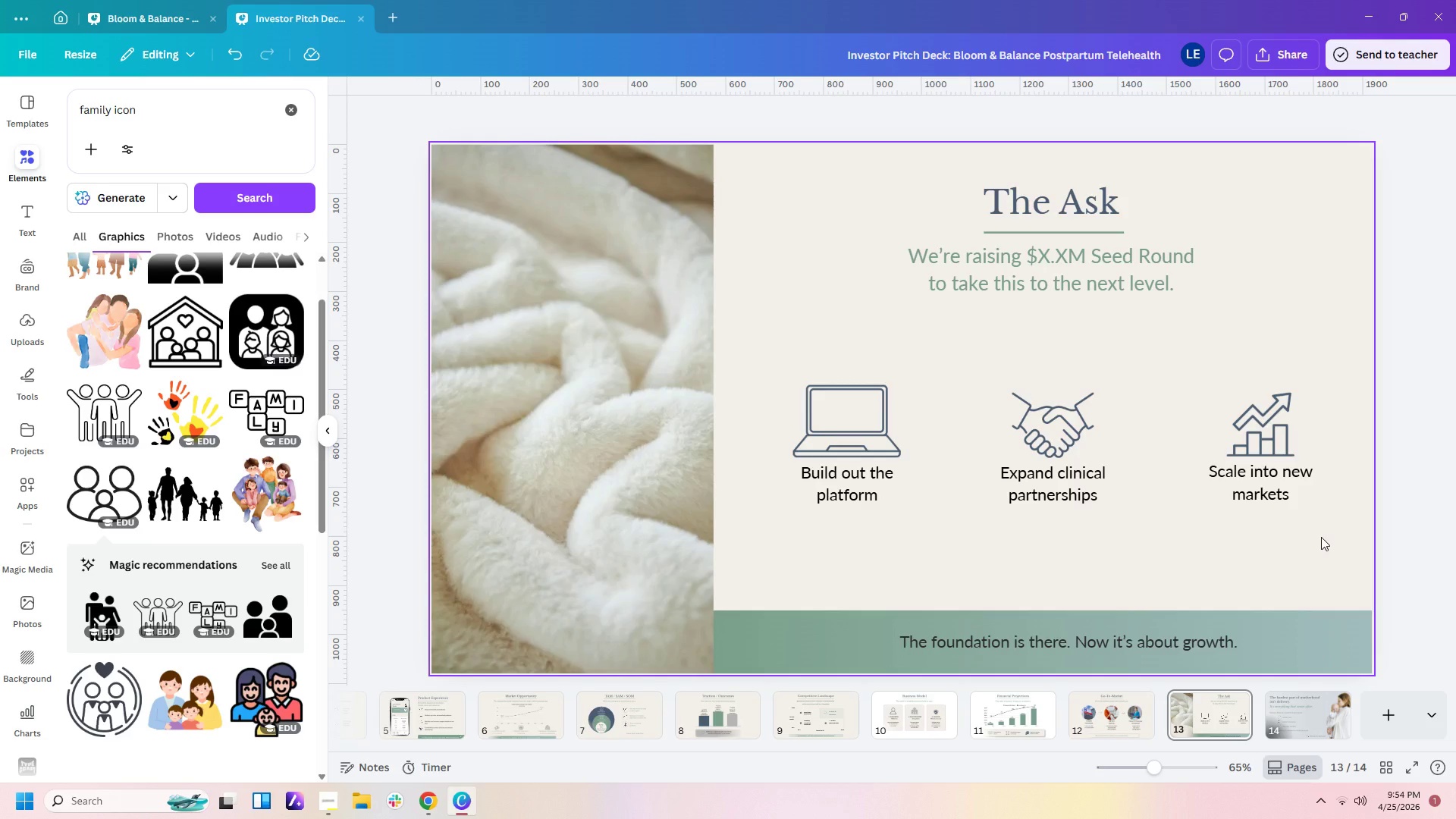 
left_click([1279, 711])
 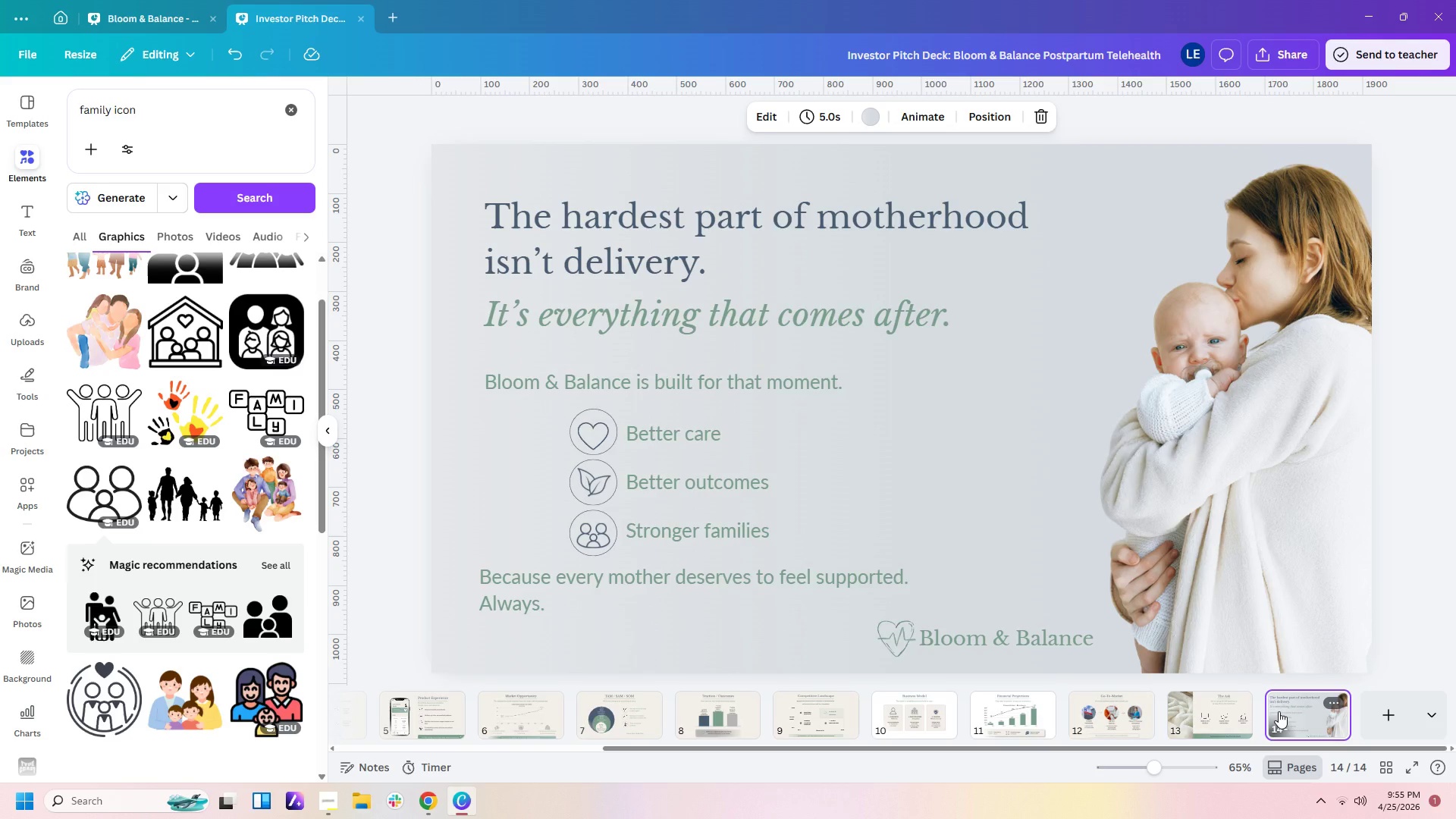 
wait(21.28)
 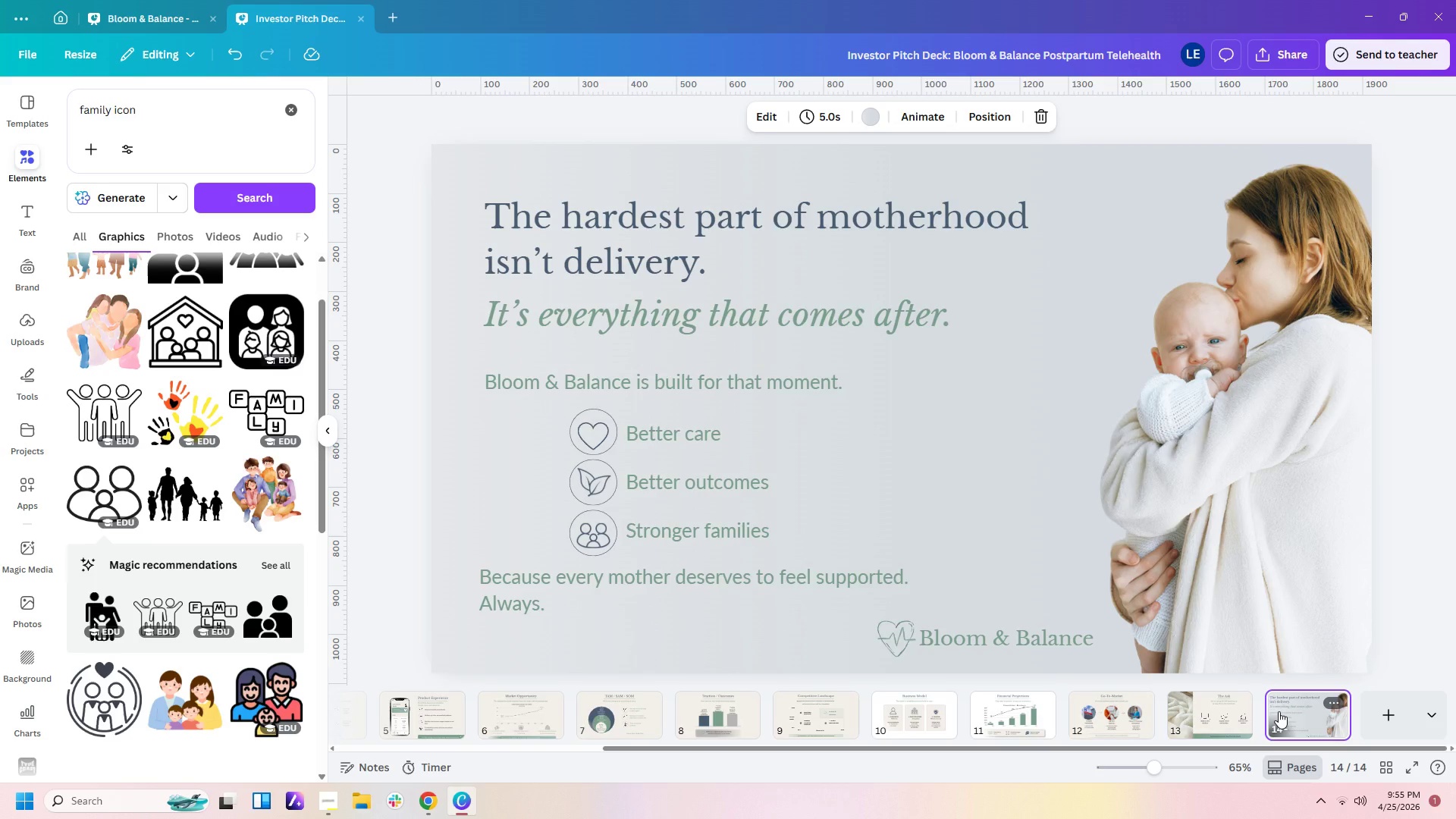 
left_click([331, 804])